 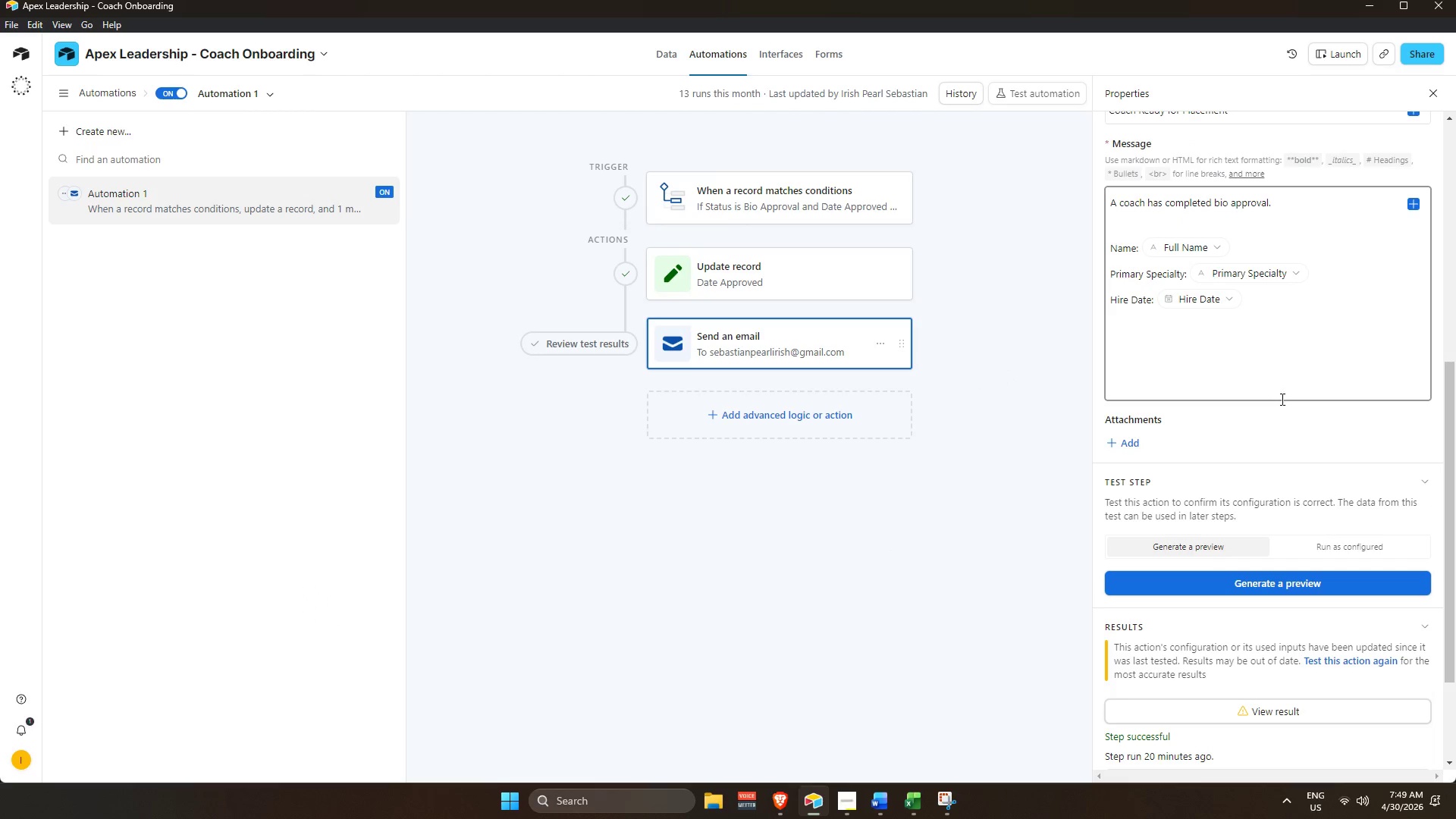 
scroll: coordinate [1291, 440], scroll_direction: up, amount: 2.0
 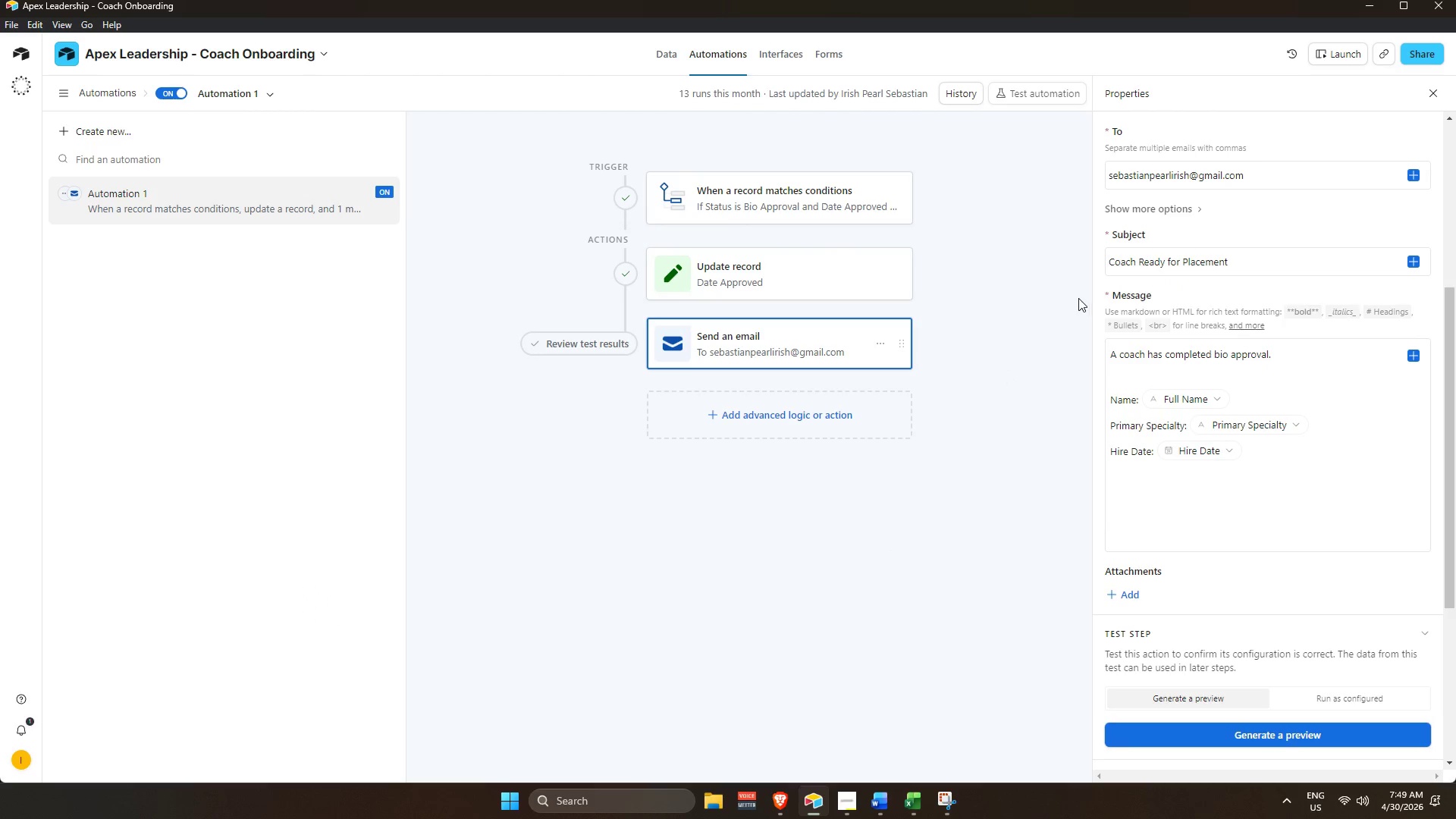 
wait(5.75)
 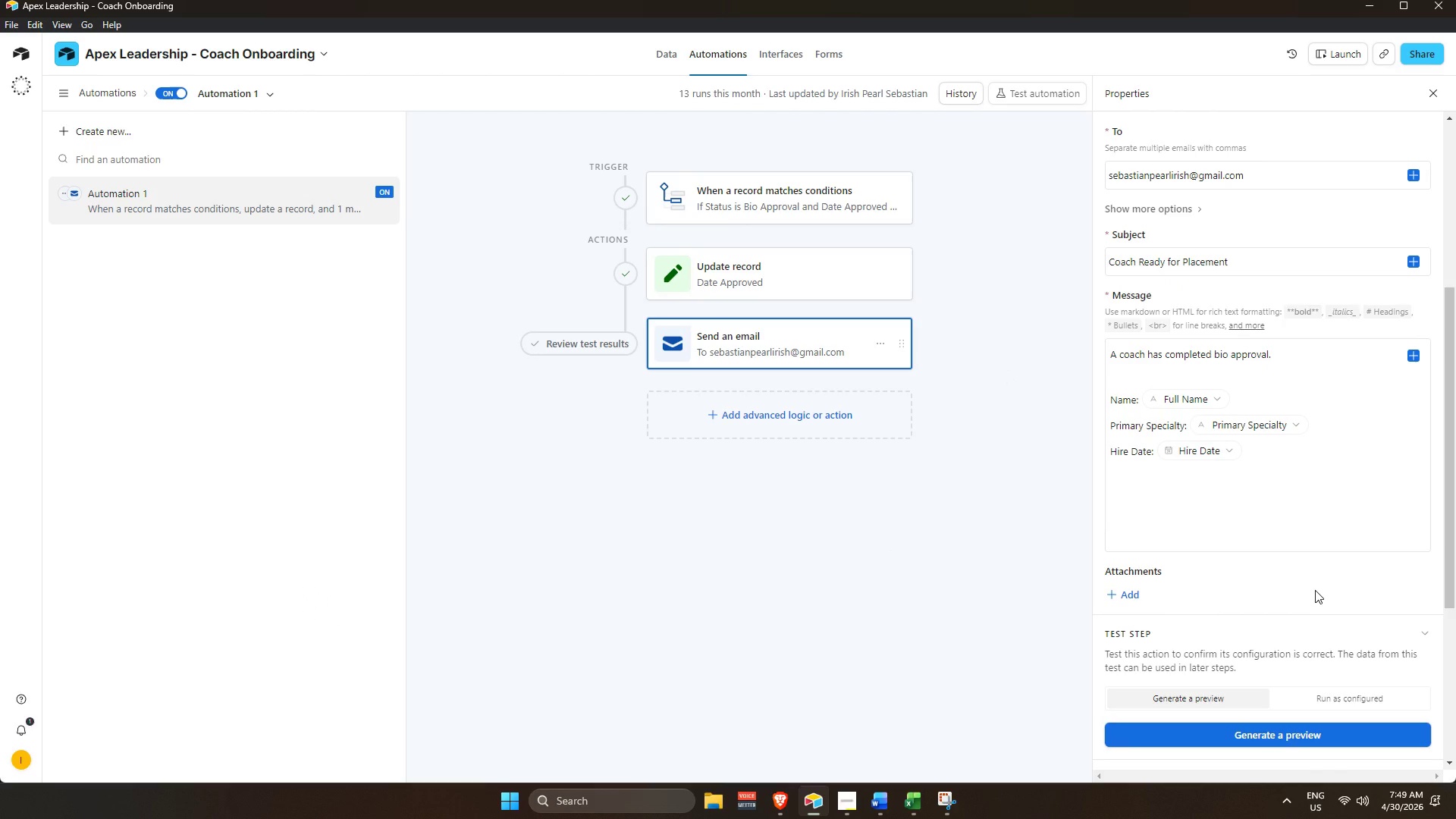 
scroll: coordinate [1401, 520], scroll_direction: down, amount: 10.0
 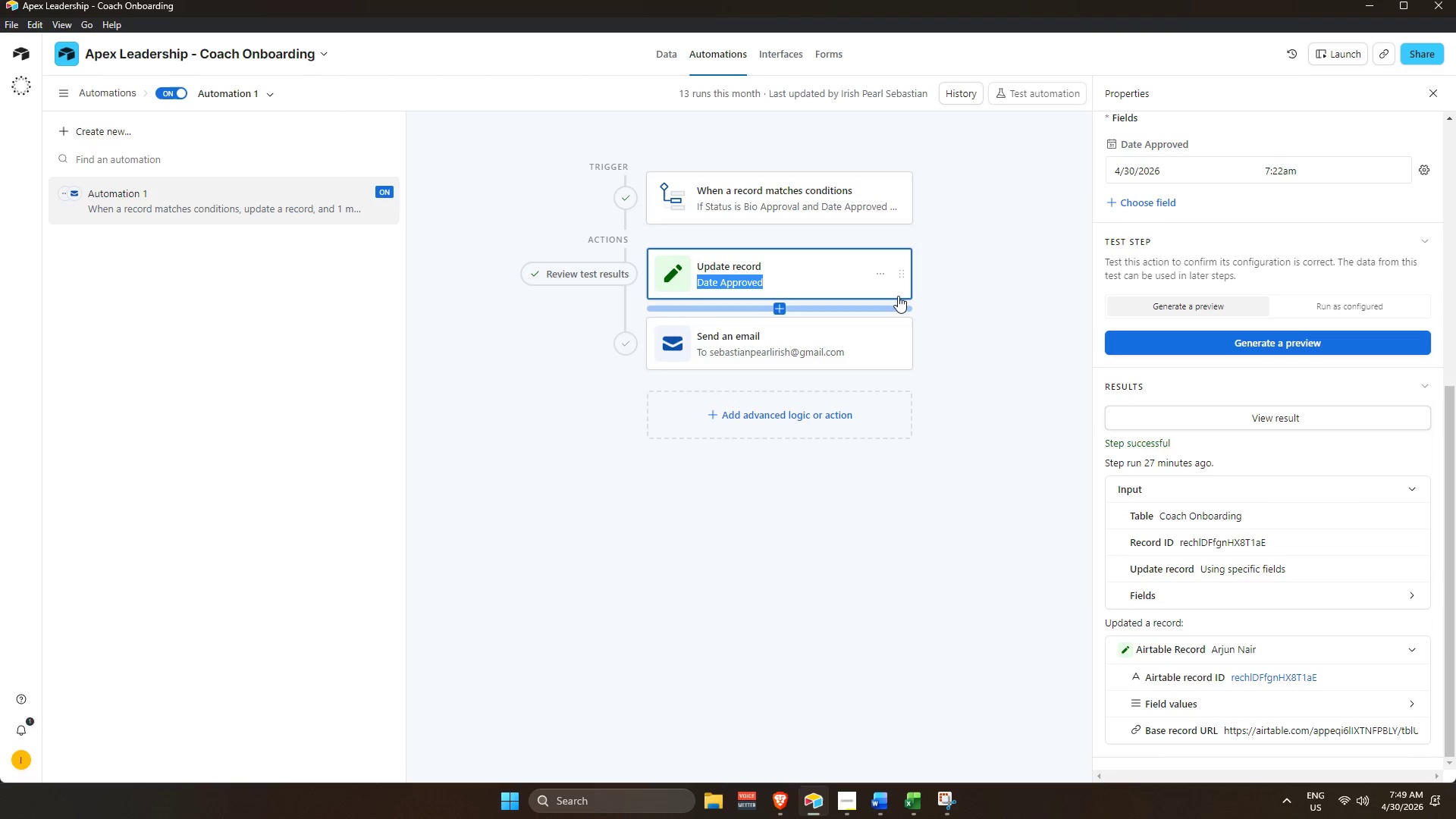 
left_click([814, 275])
 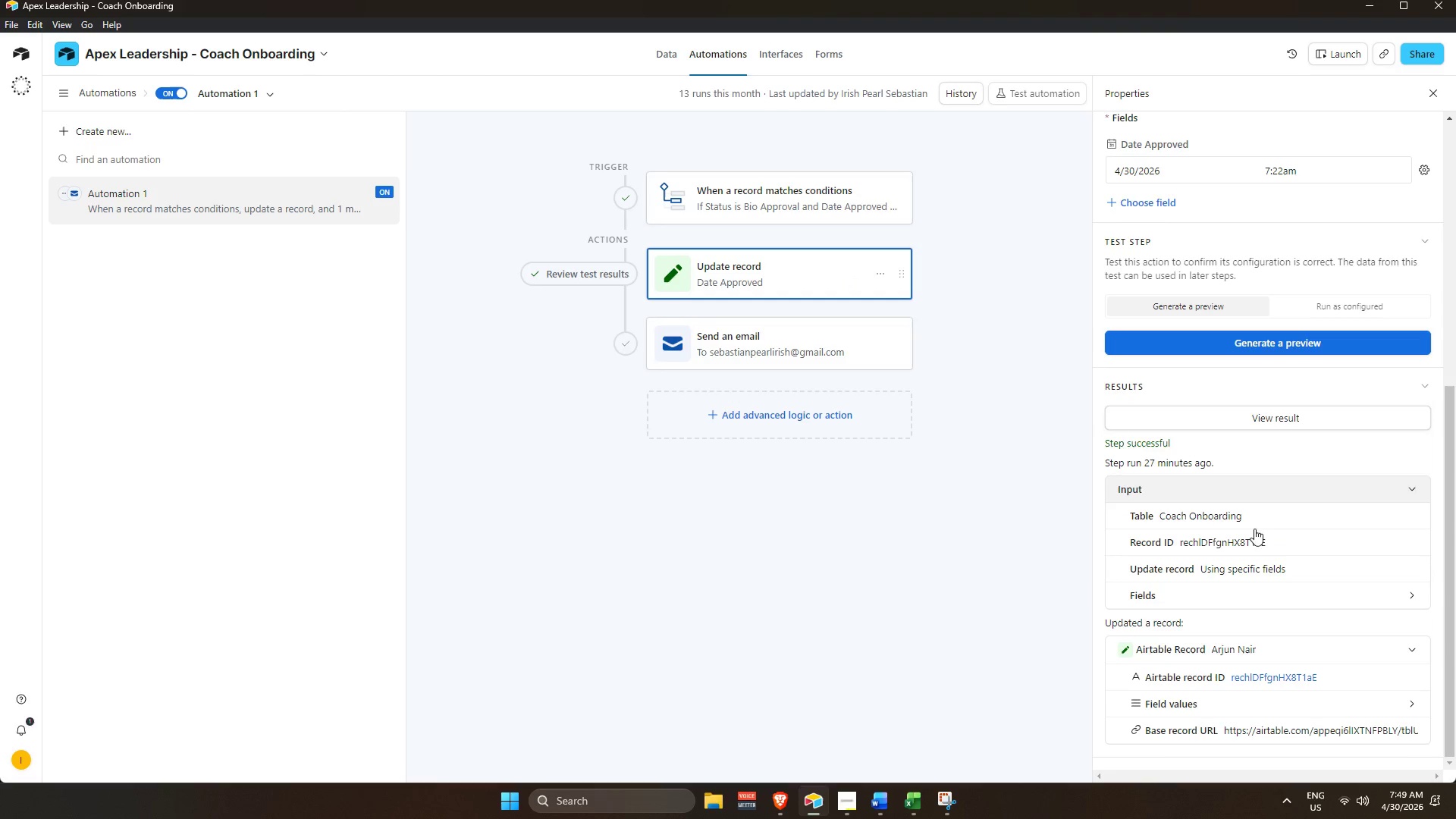 
scroll: coordinate [1313, 568], scroll_direction: down, amount: 2.0
 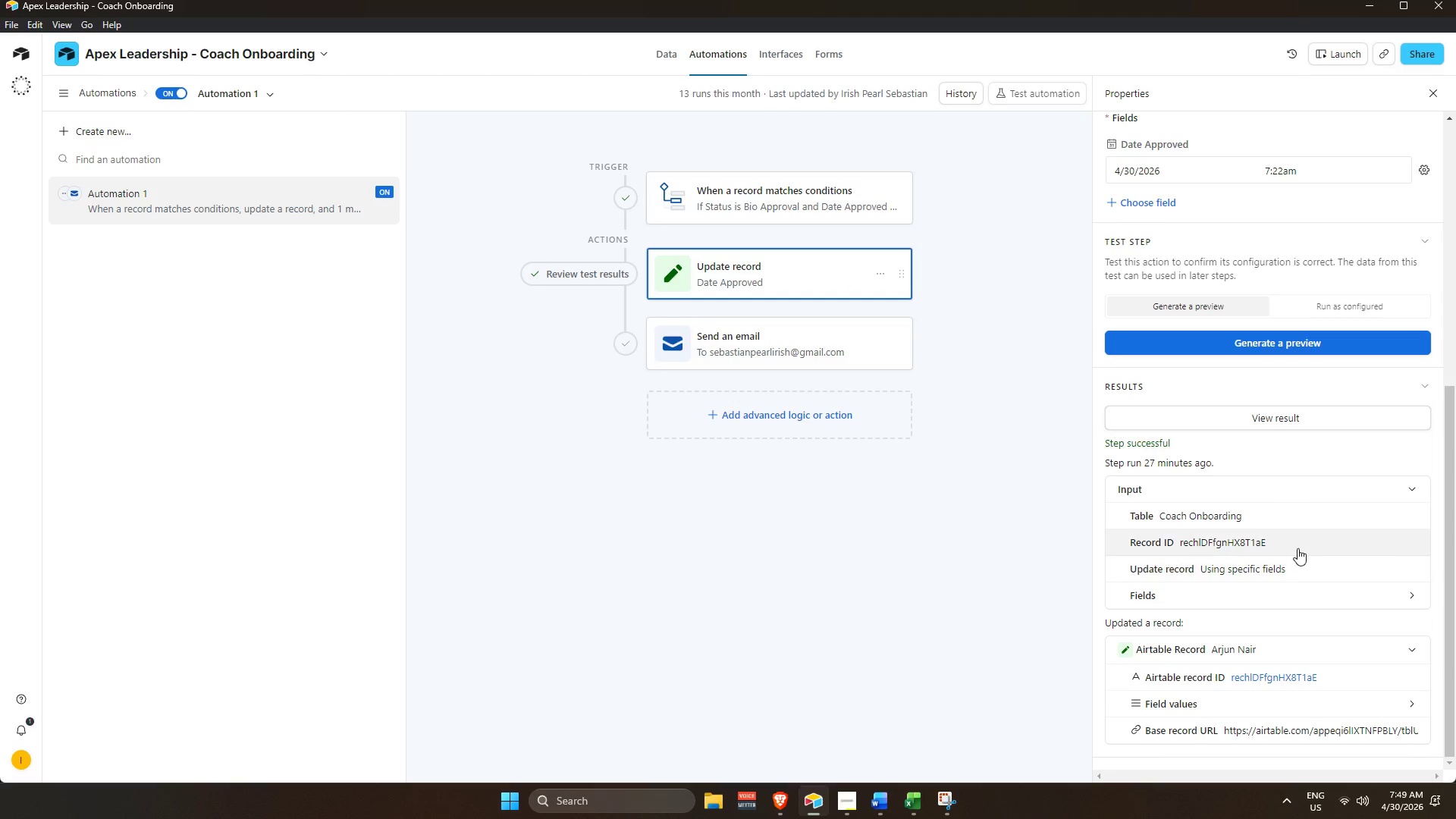 
scroll: coordinate [1296, 536], scroll_direction: up, amount: 2.0
 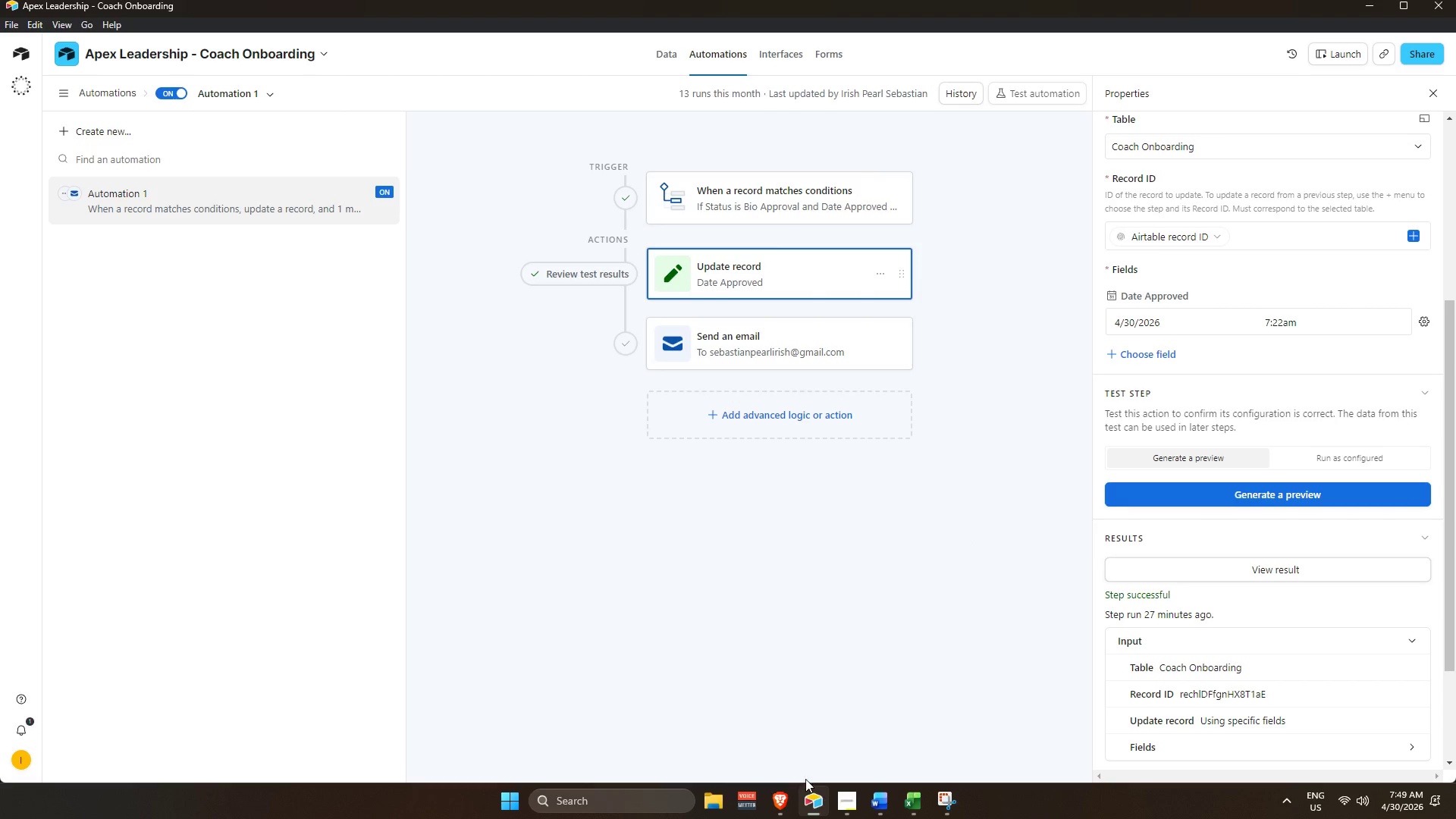 
left_click([946, 809])
 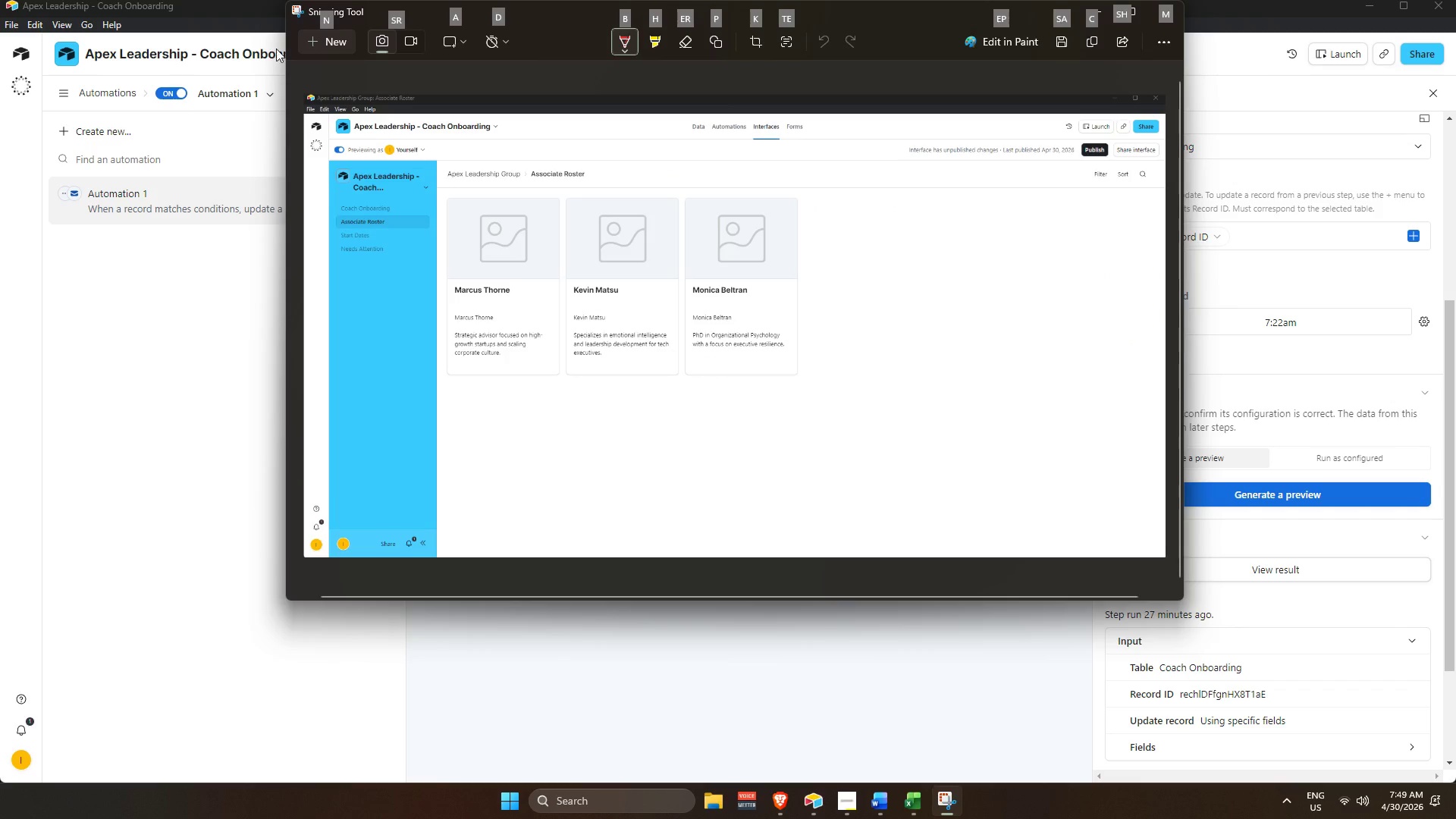 
left_click([316, 43])
 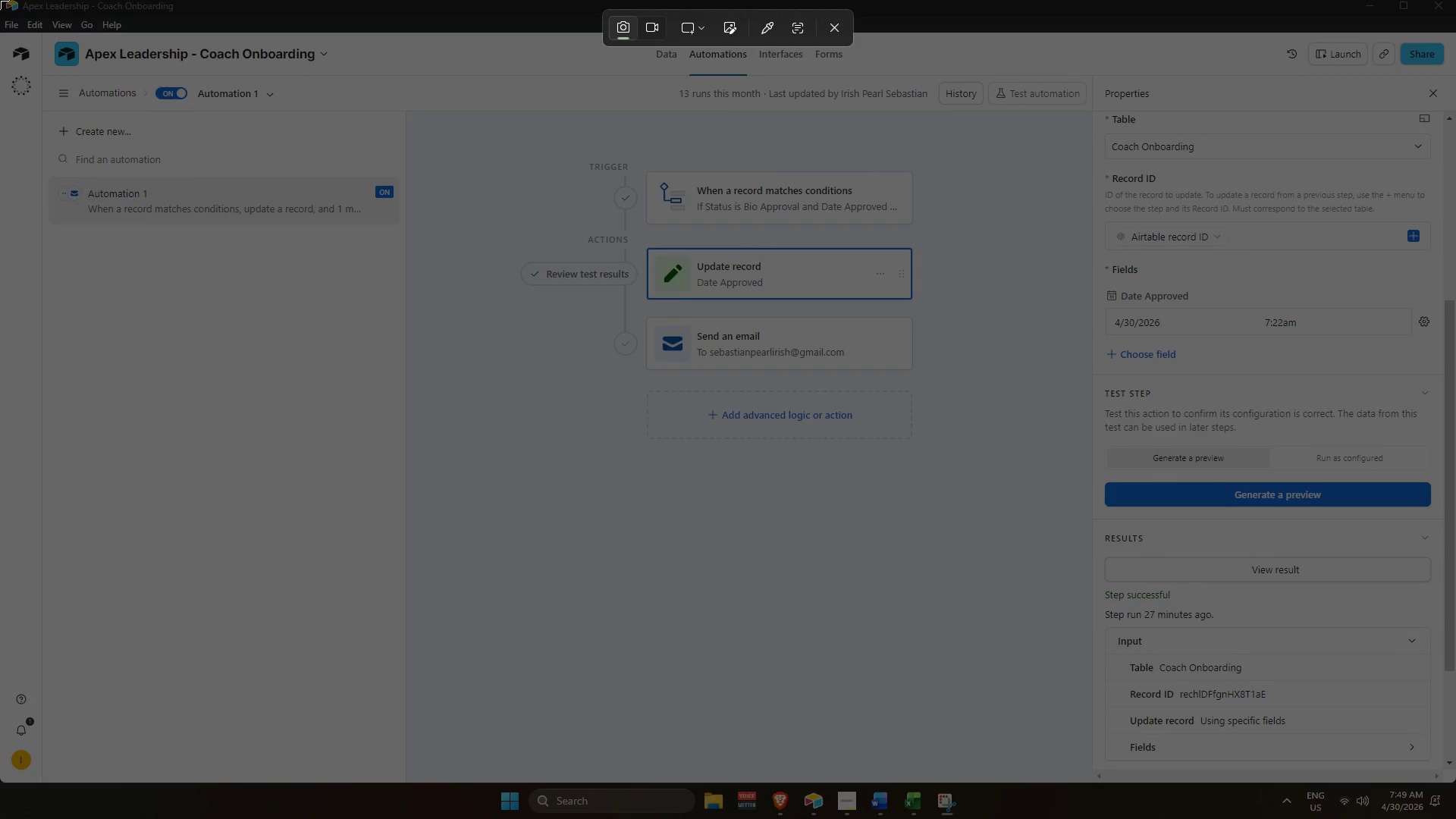 
left_click_drag(start_coordinate=[0, 0], to_coordinate=[1455, 782])
 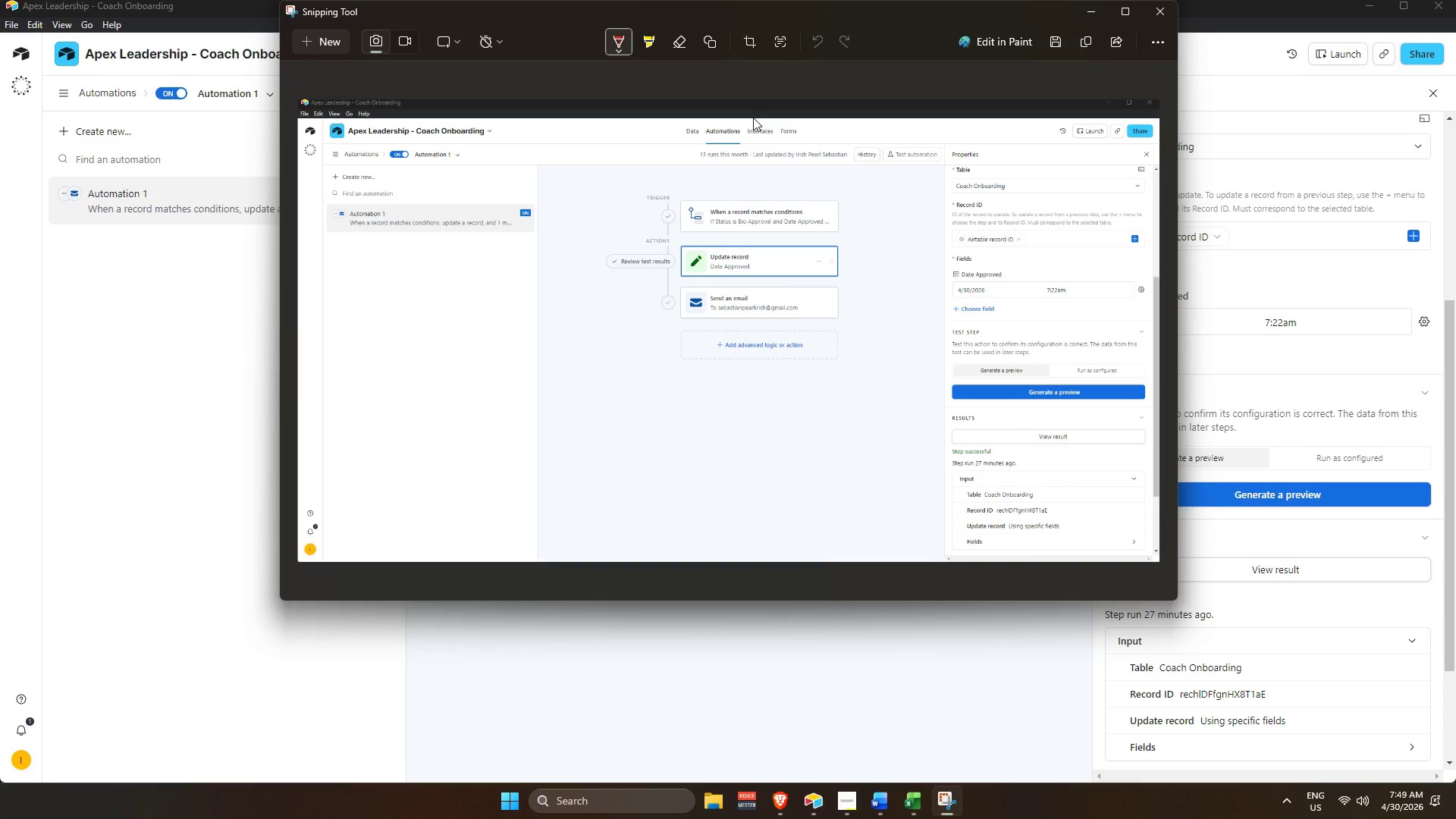 
wait(5.08)
 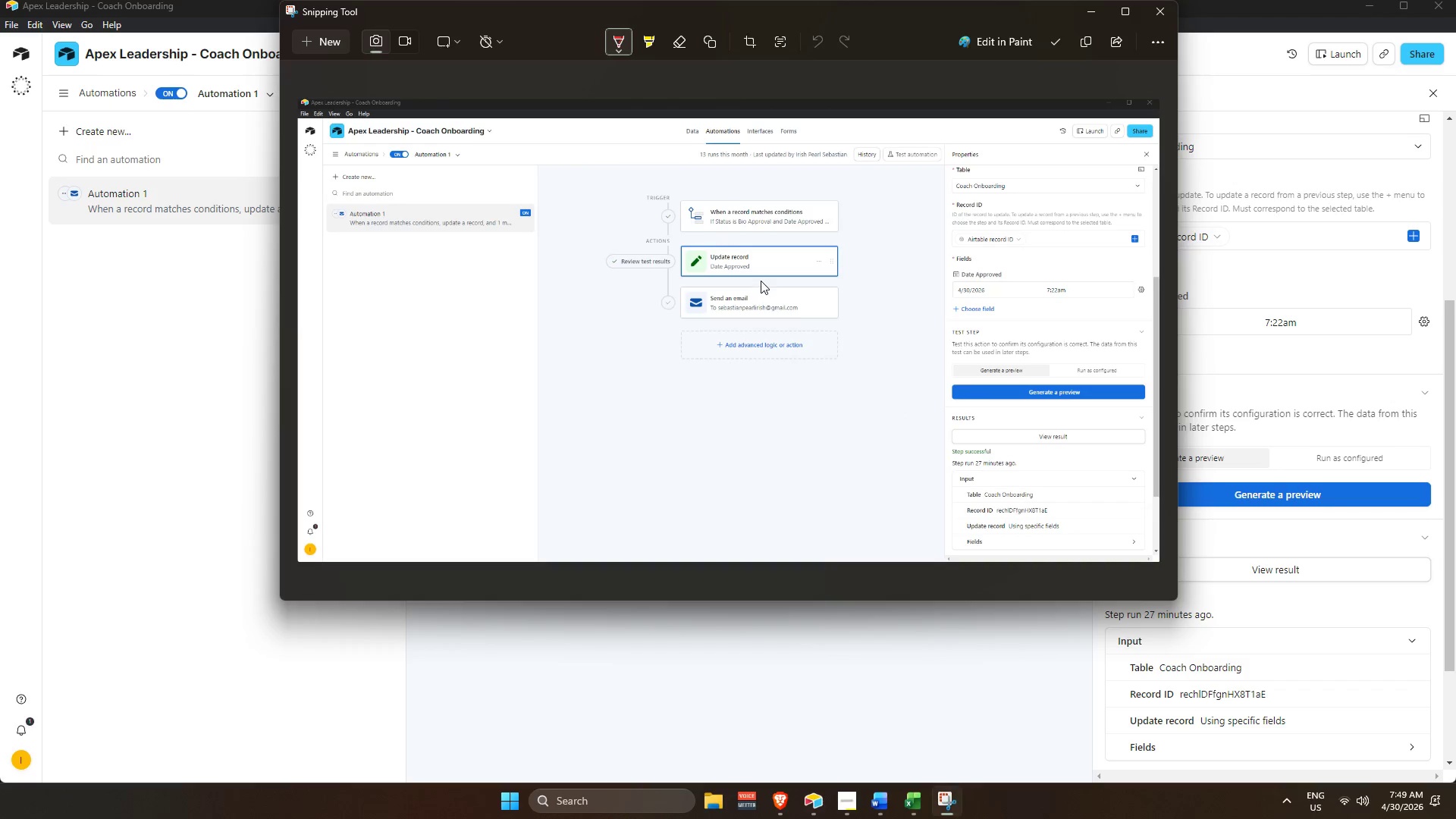 
left_click([1062, 38])
 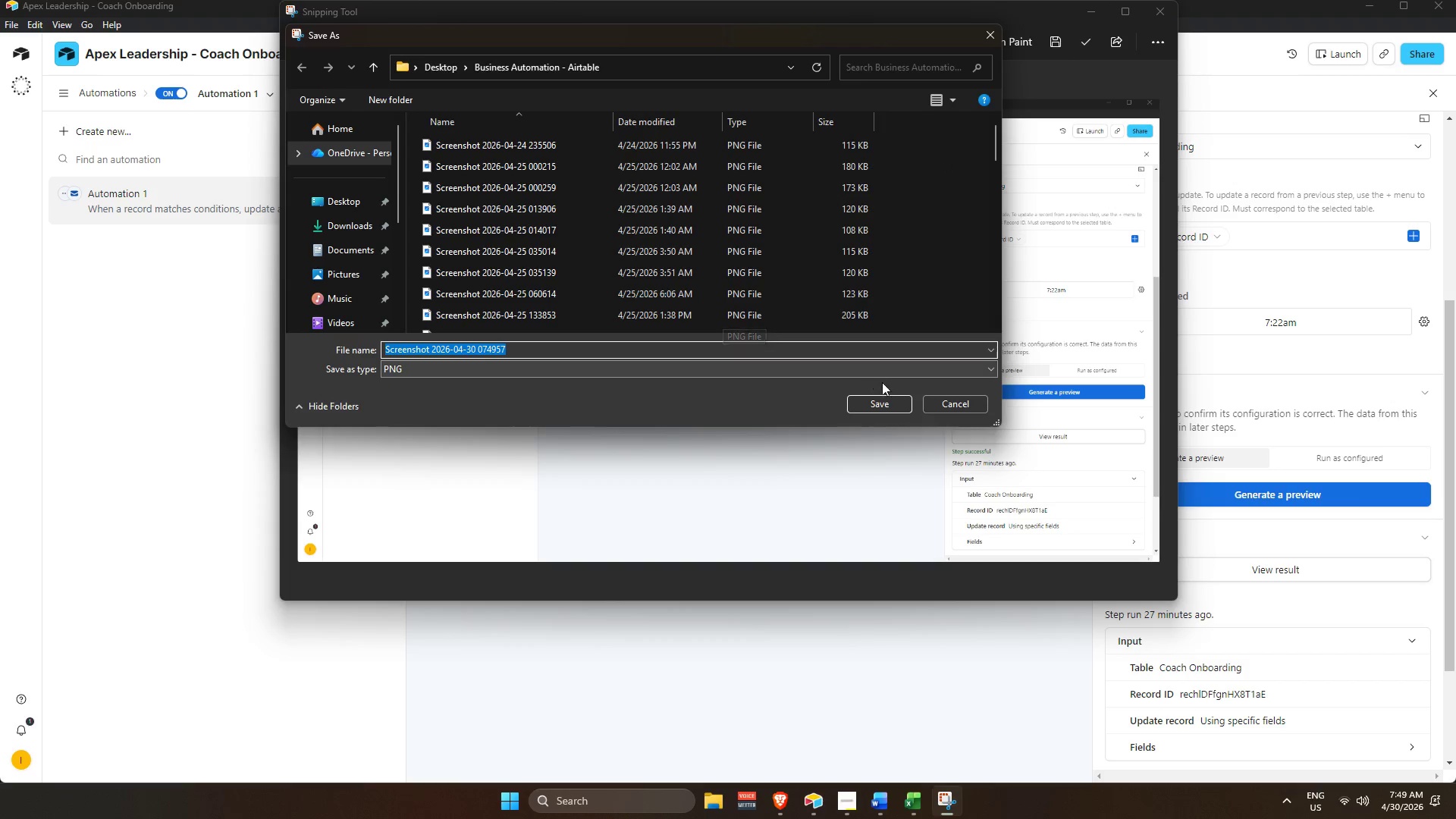 
left_click([890, 404])
 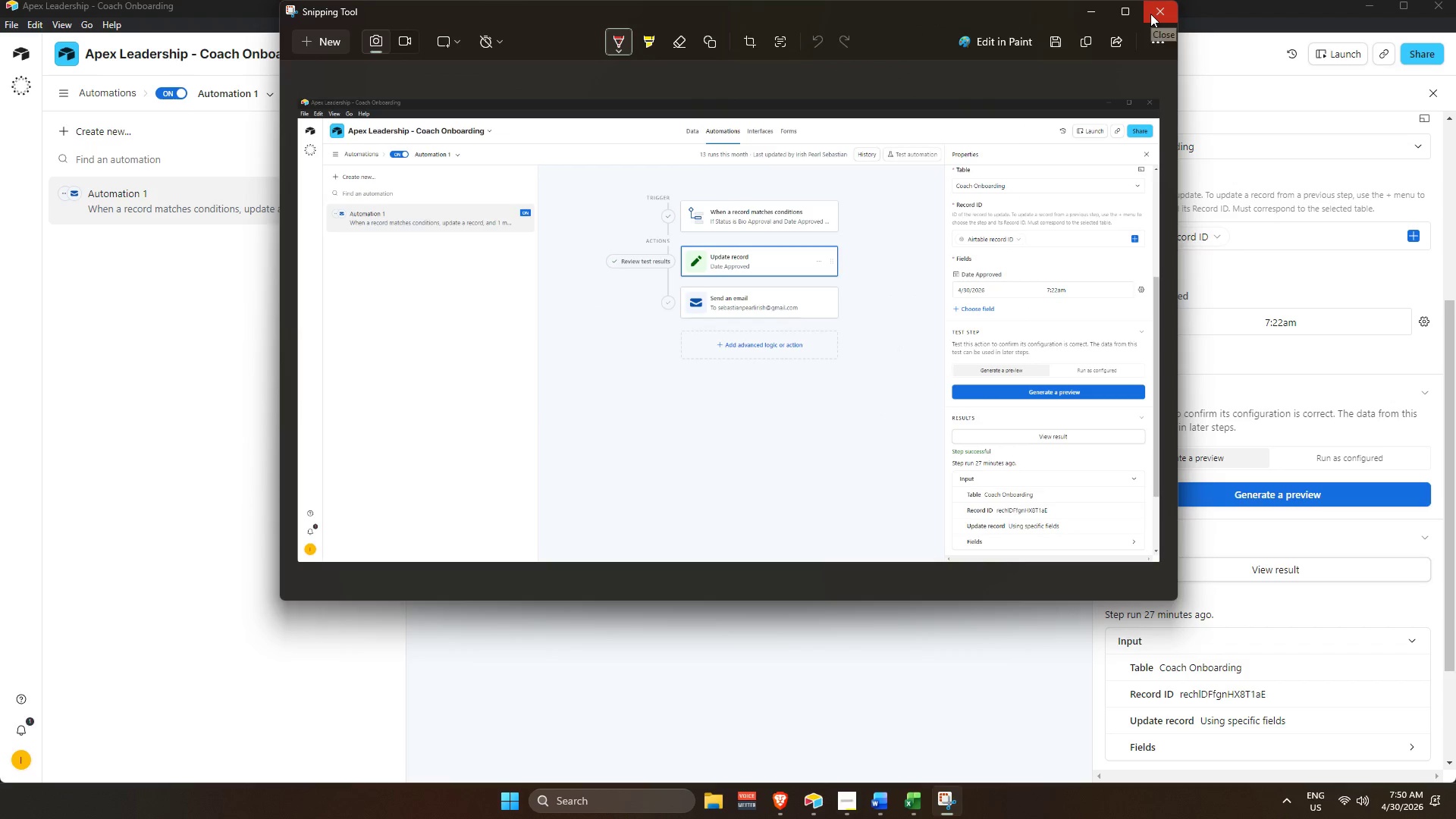 
left_click([1147, 11])
 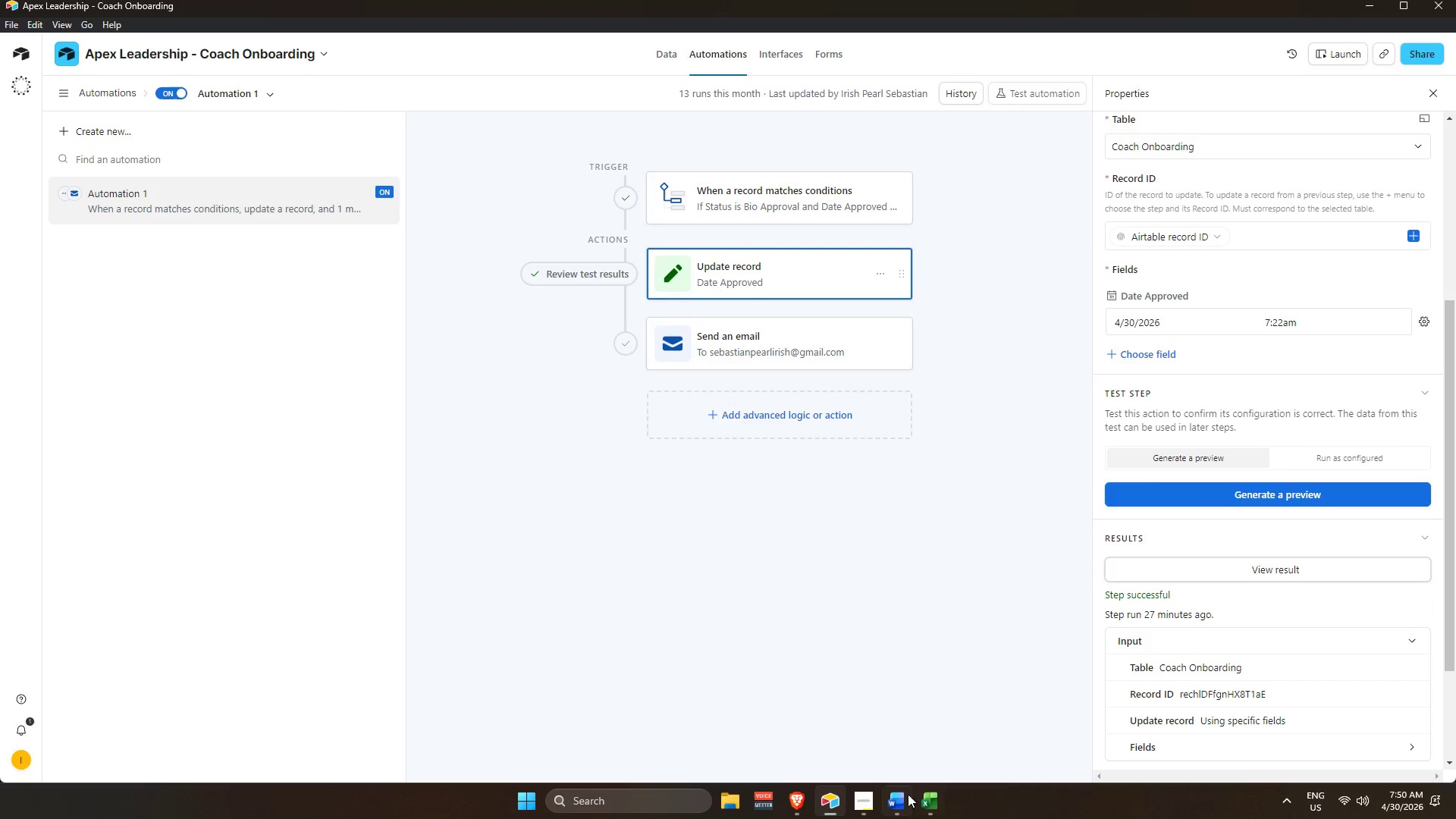 
left_click([930, 793])
 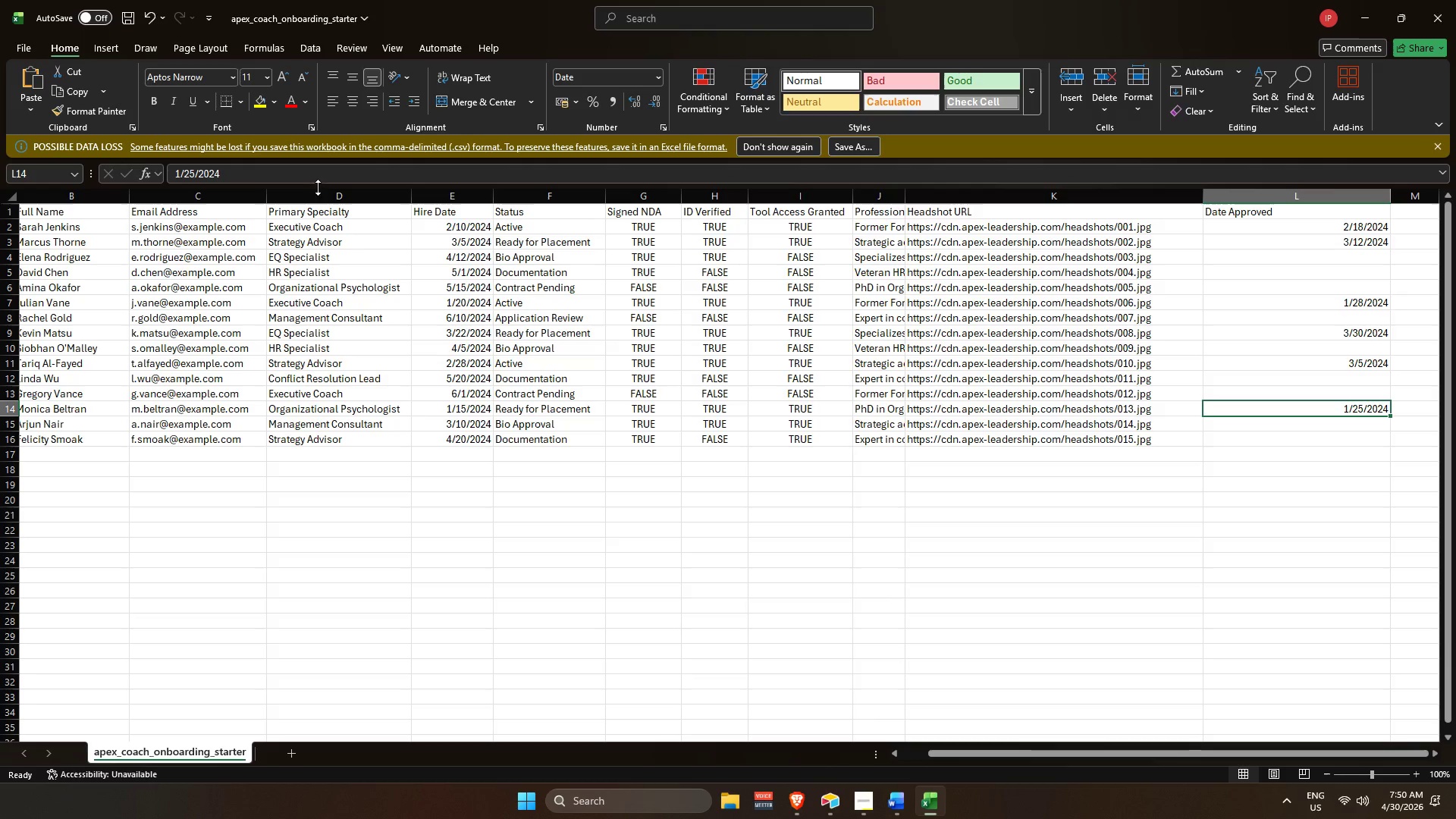 
left_click([877, 808])